 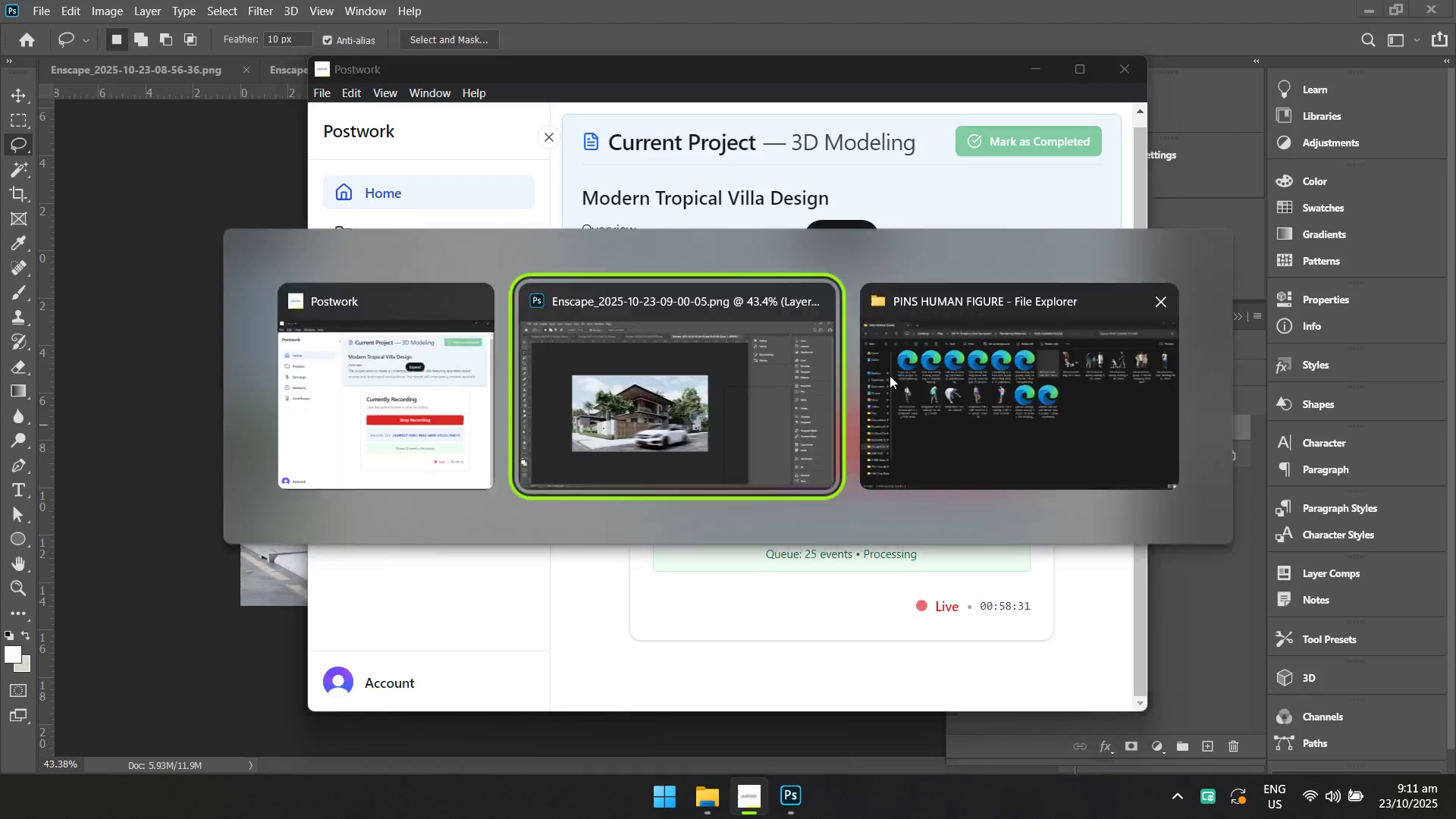 
key(Alt+Tab)
 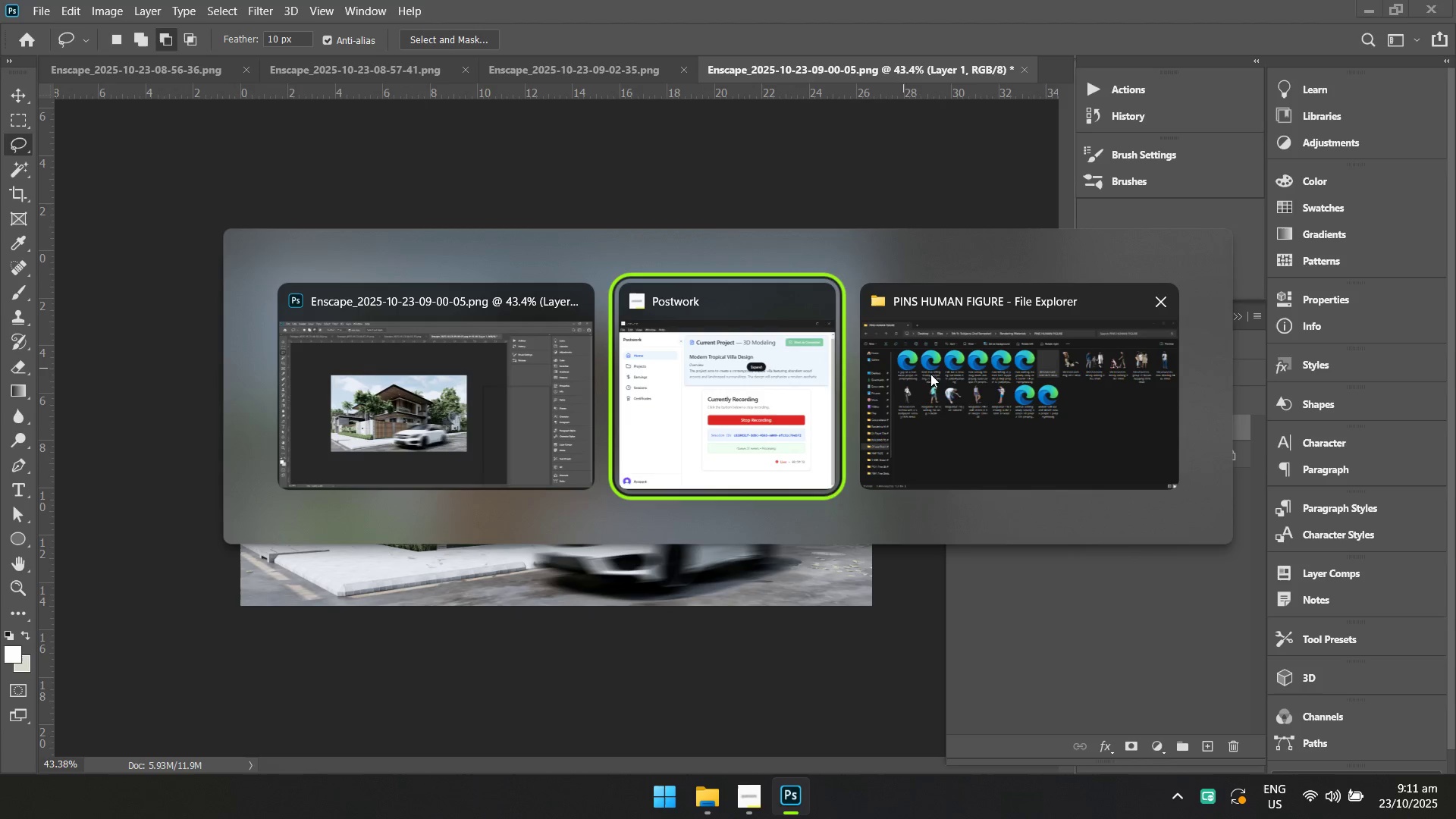 
key(Alt+Tab)
 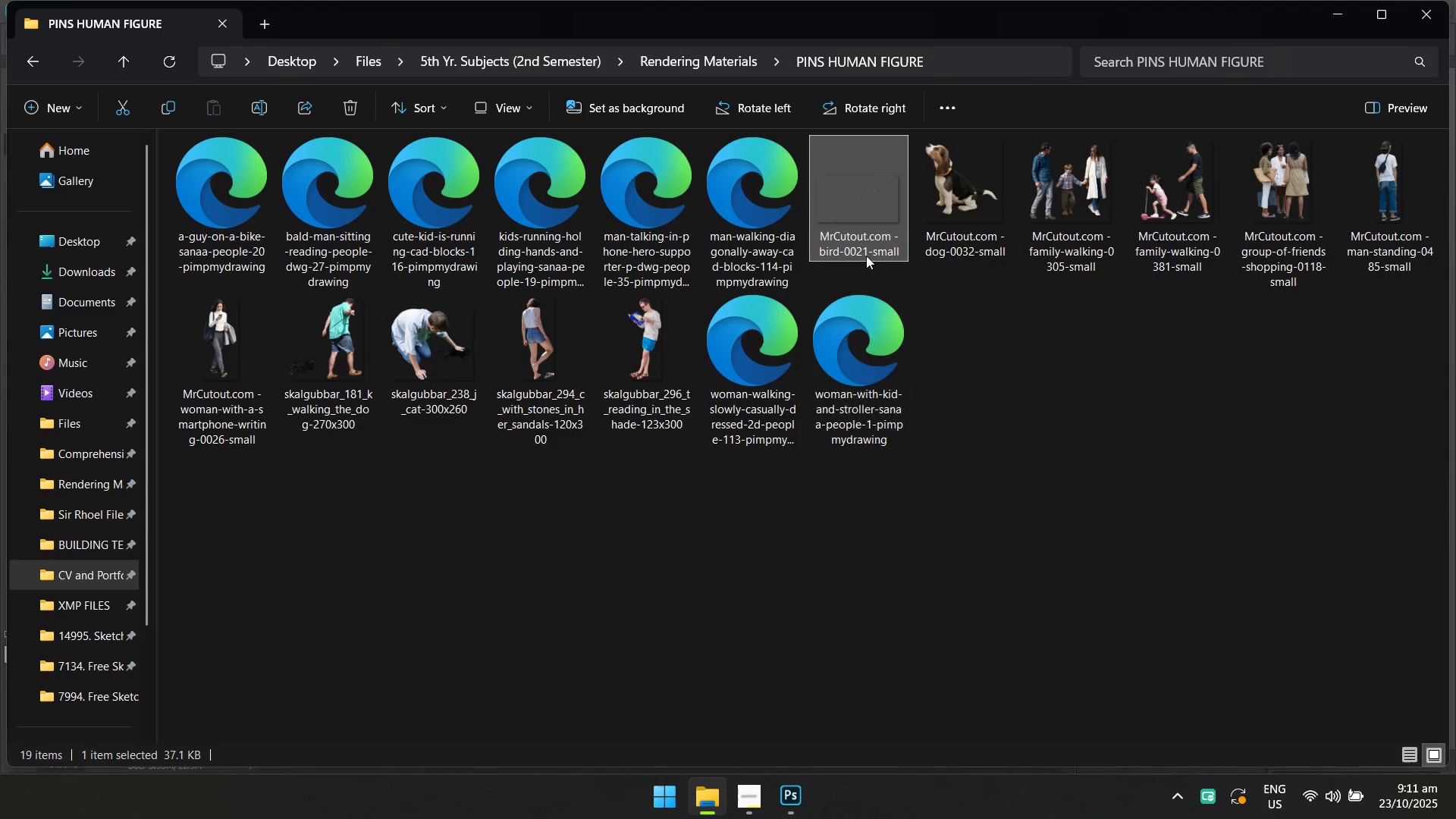 
left_click_drag(start_coordinate=[846, 204], to_coordinate=[782, 762])
 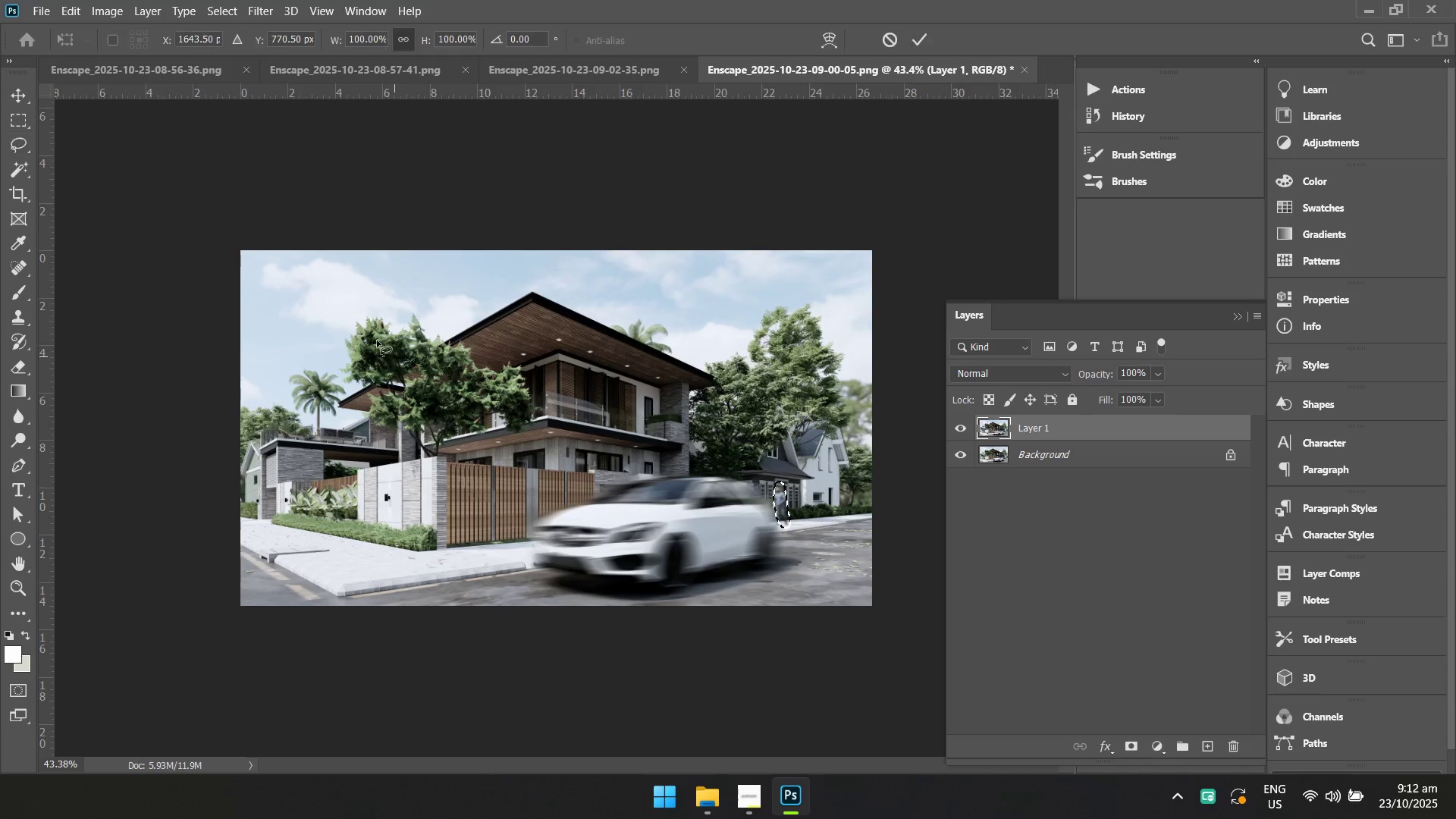 
left_click([377, 340])
 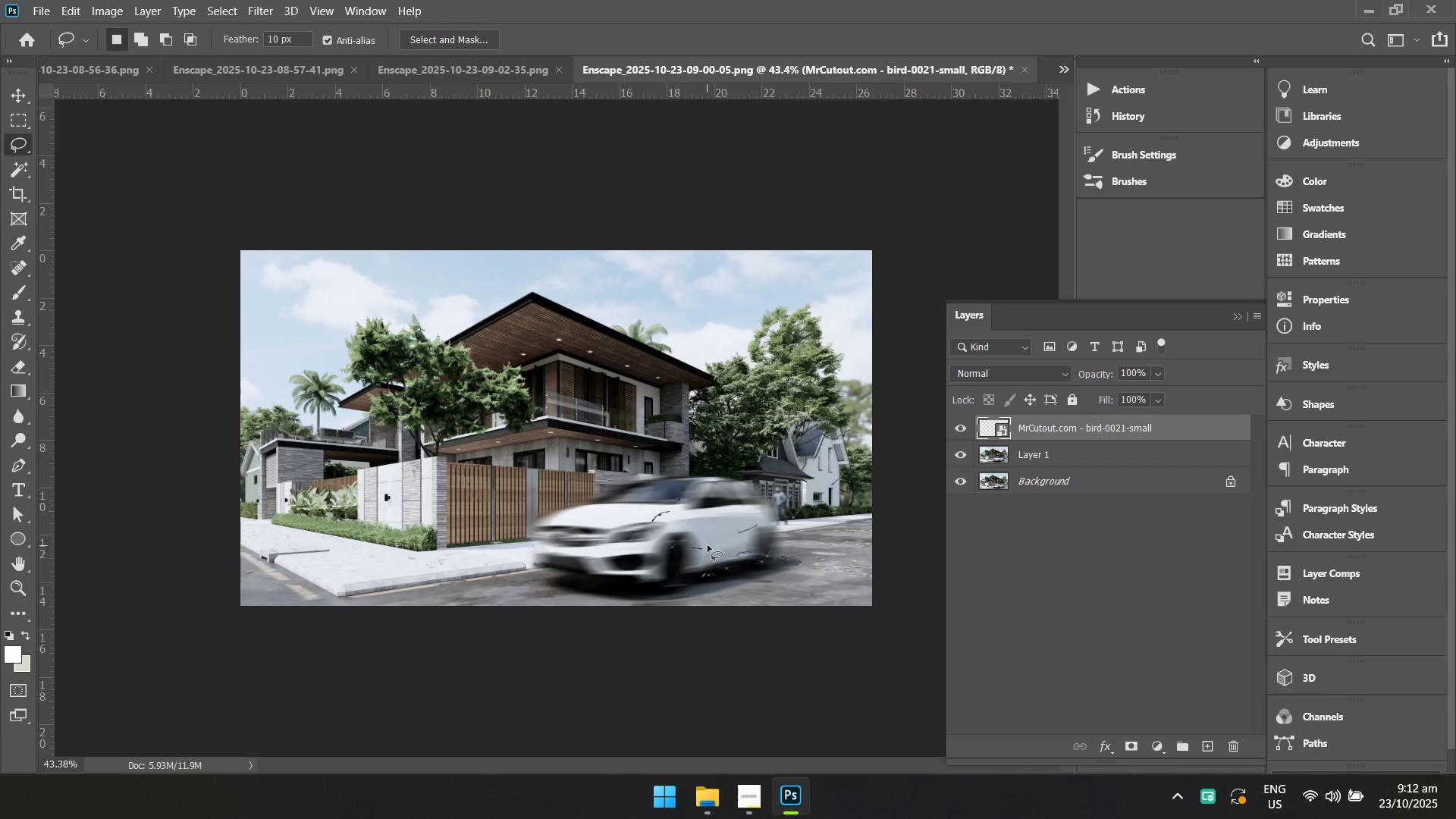 
left_click([717, 555])
 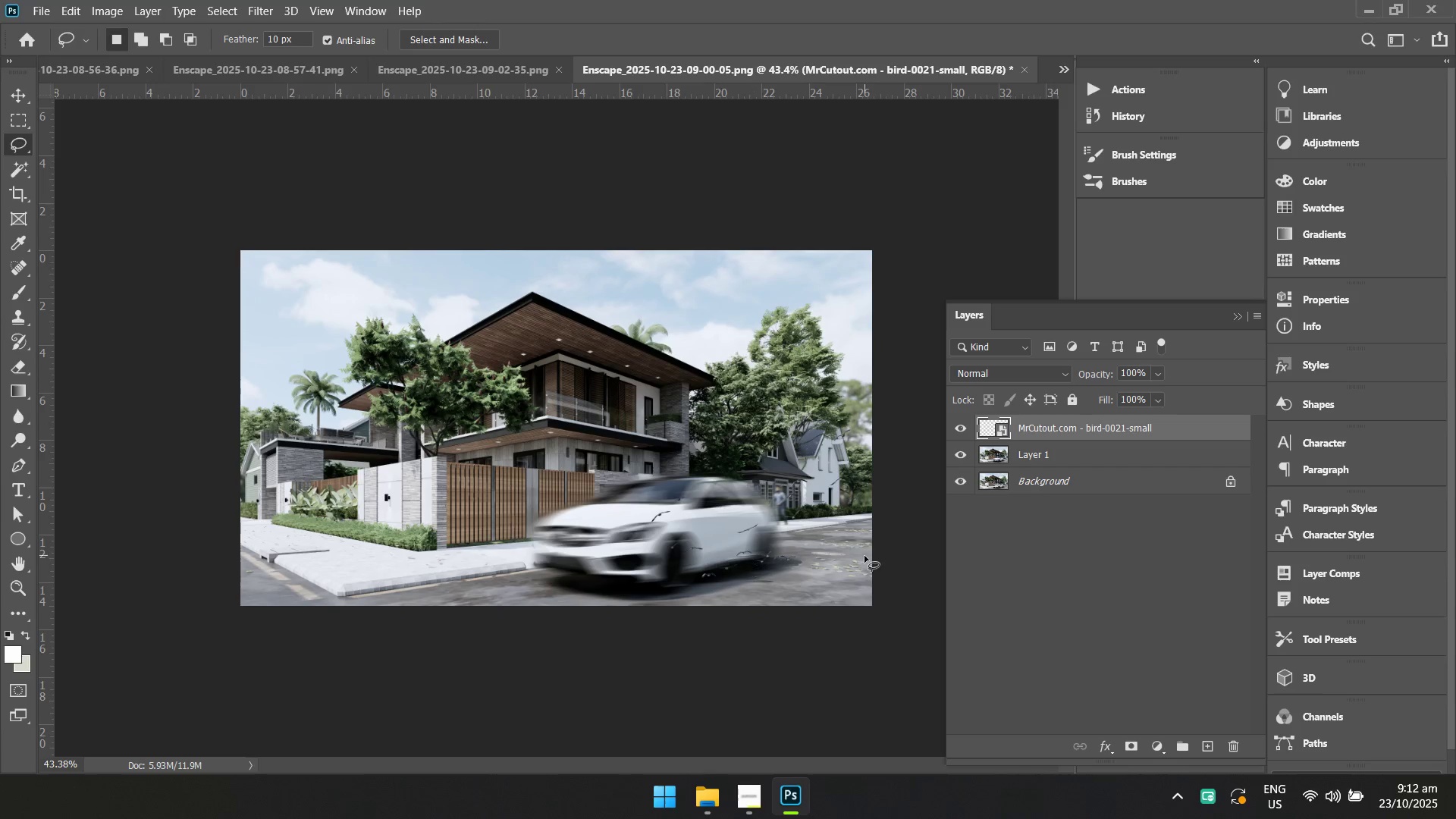 
key(Control+T)
 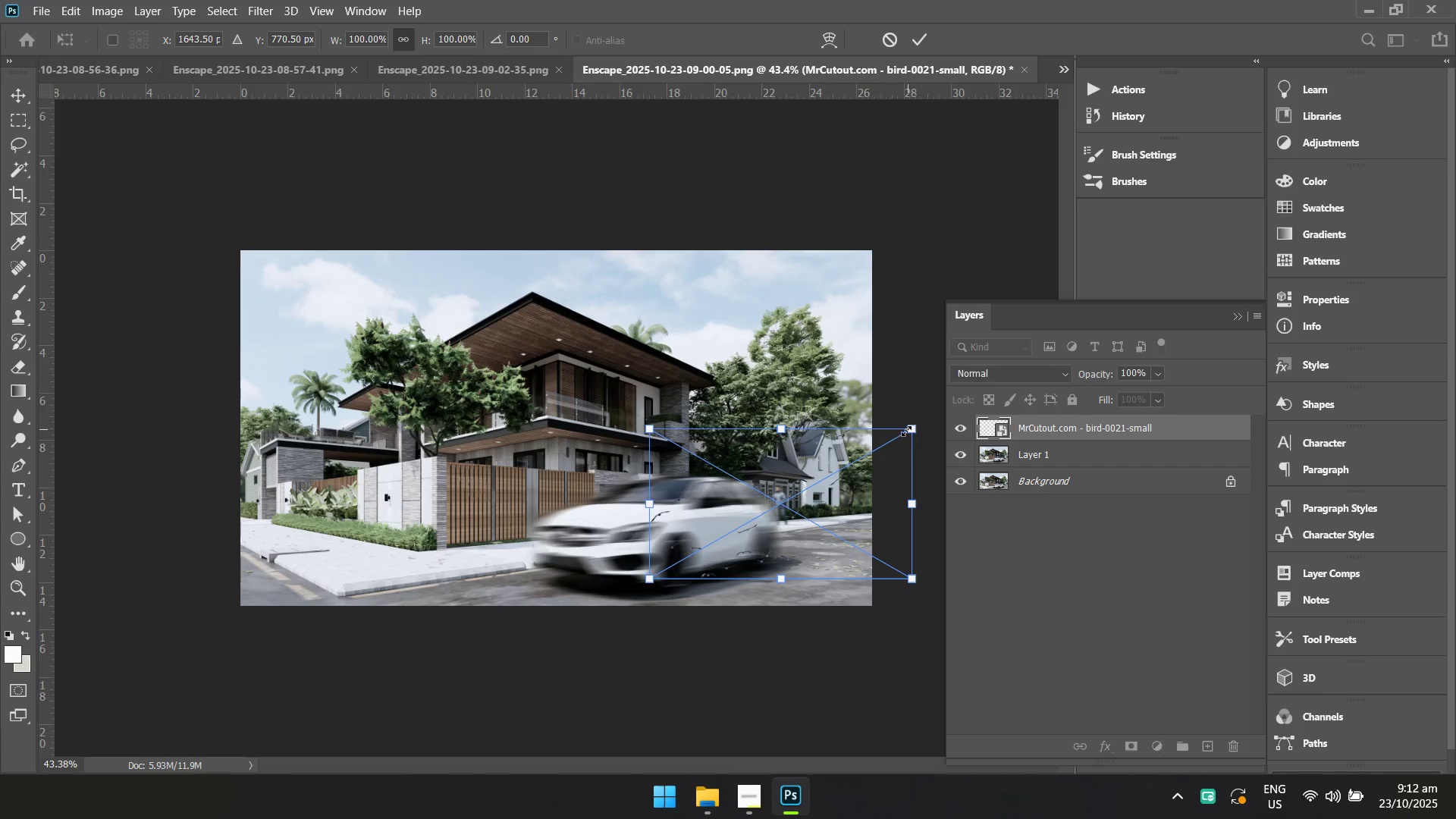 
right_click([819, 469])
 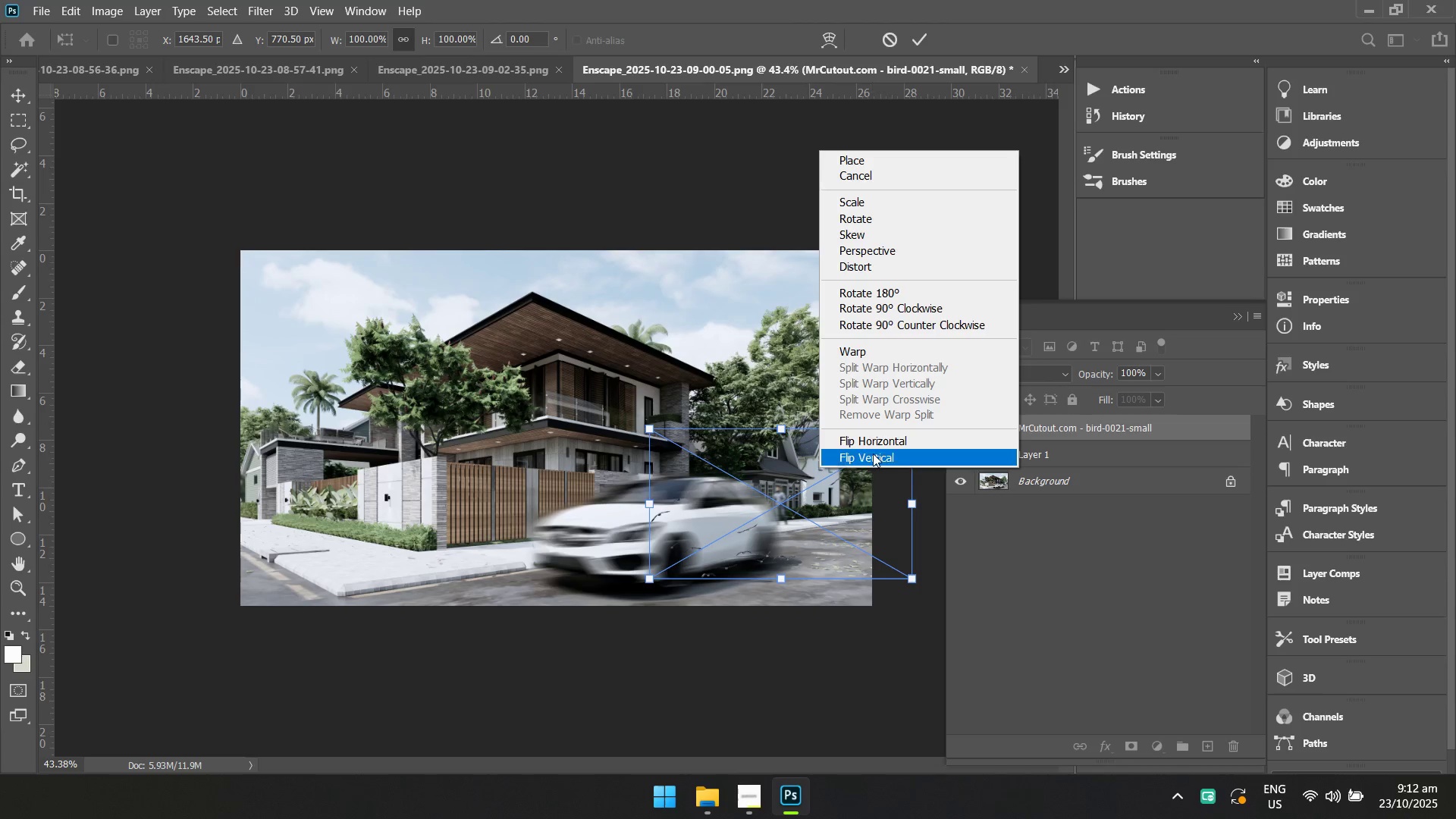 
left_click([872, 444])
 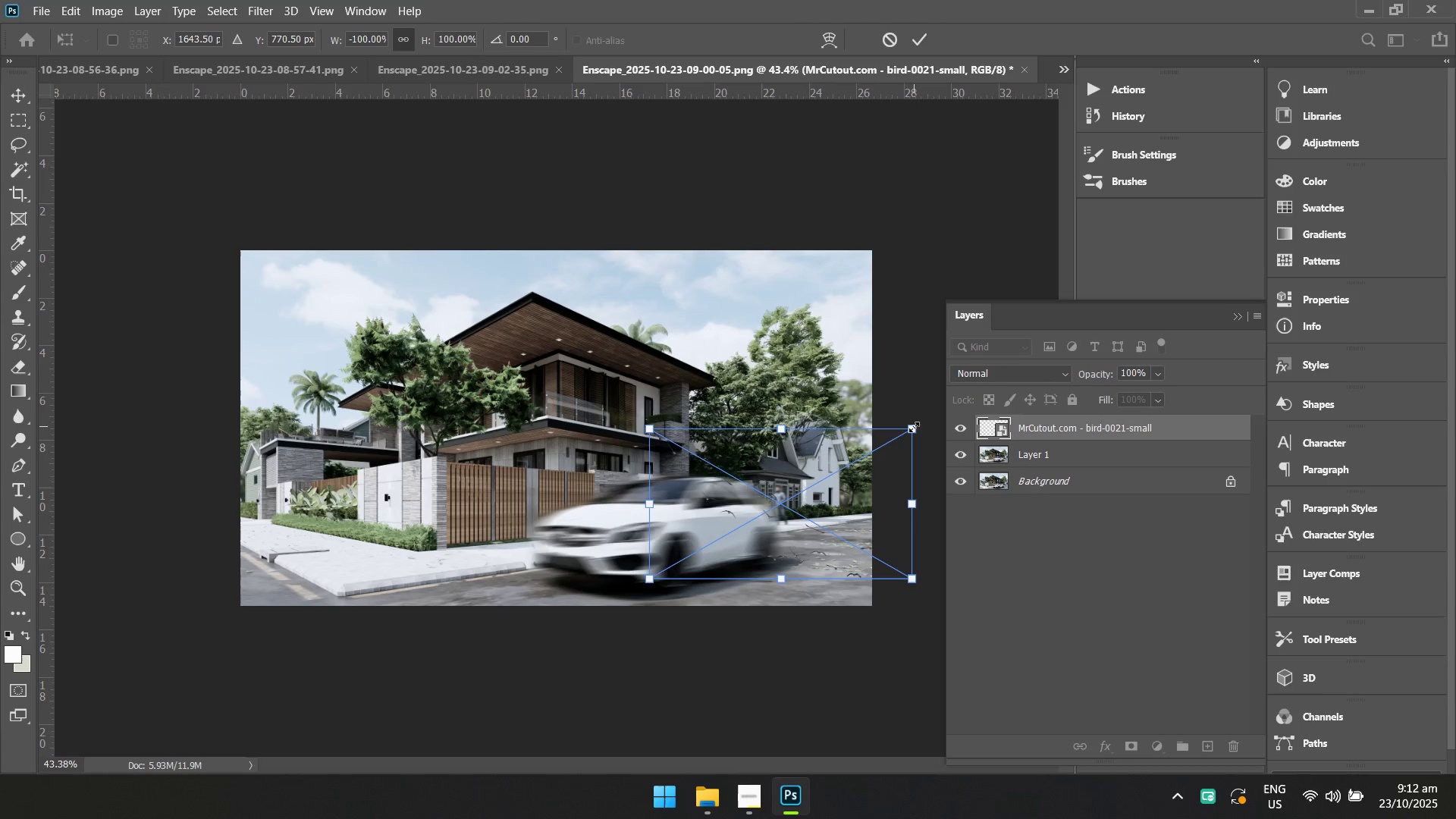 
left_click([914, 427])
 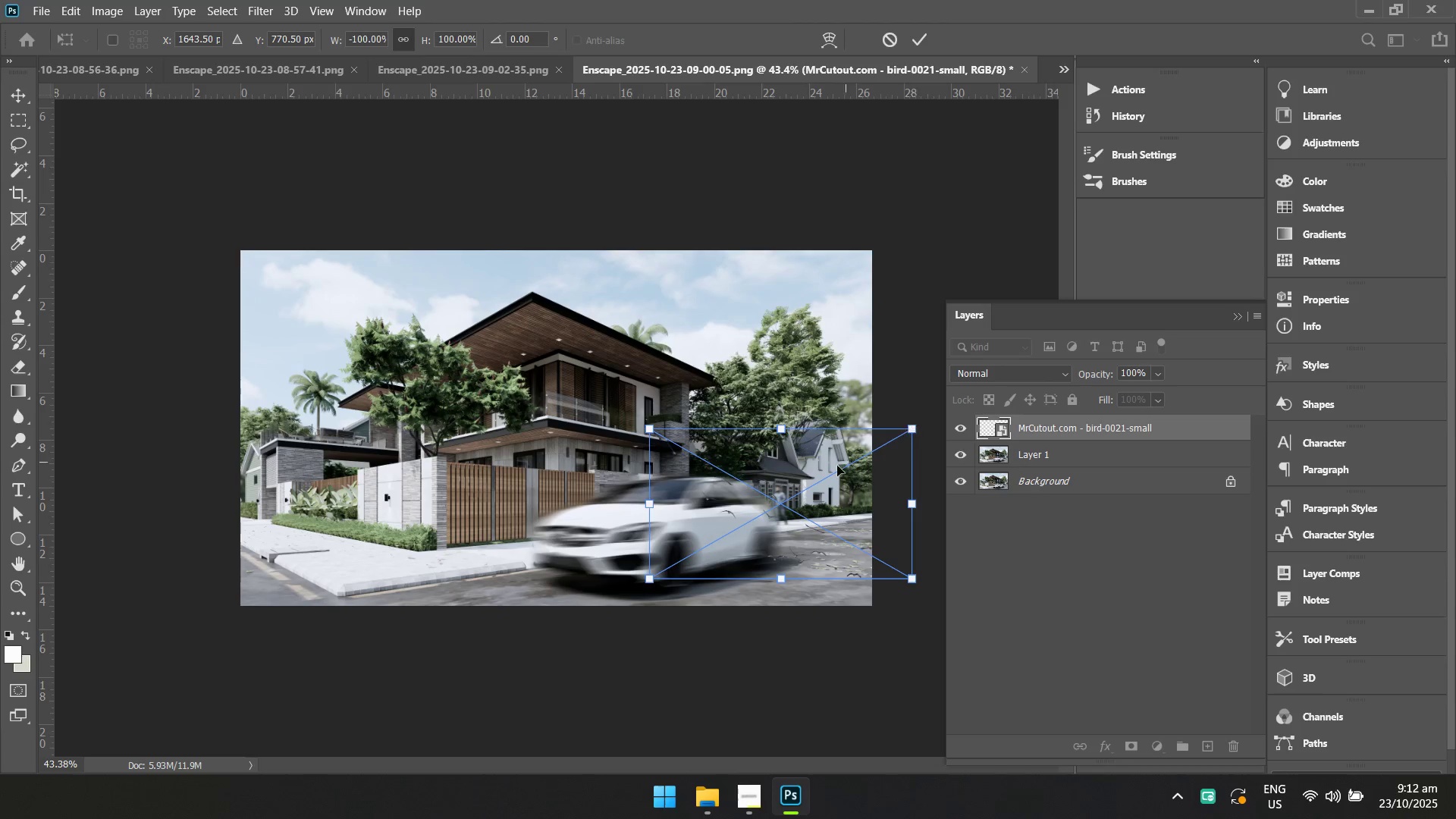 
left_click_drag(start_coordinate=[797, 487], to_coordinate=[777, 506])
 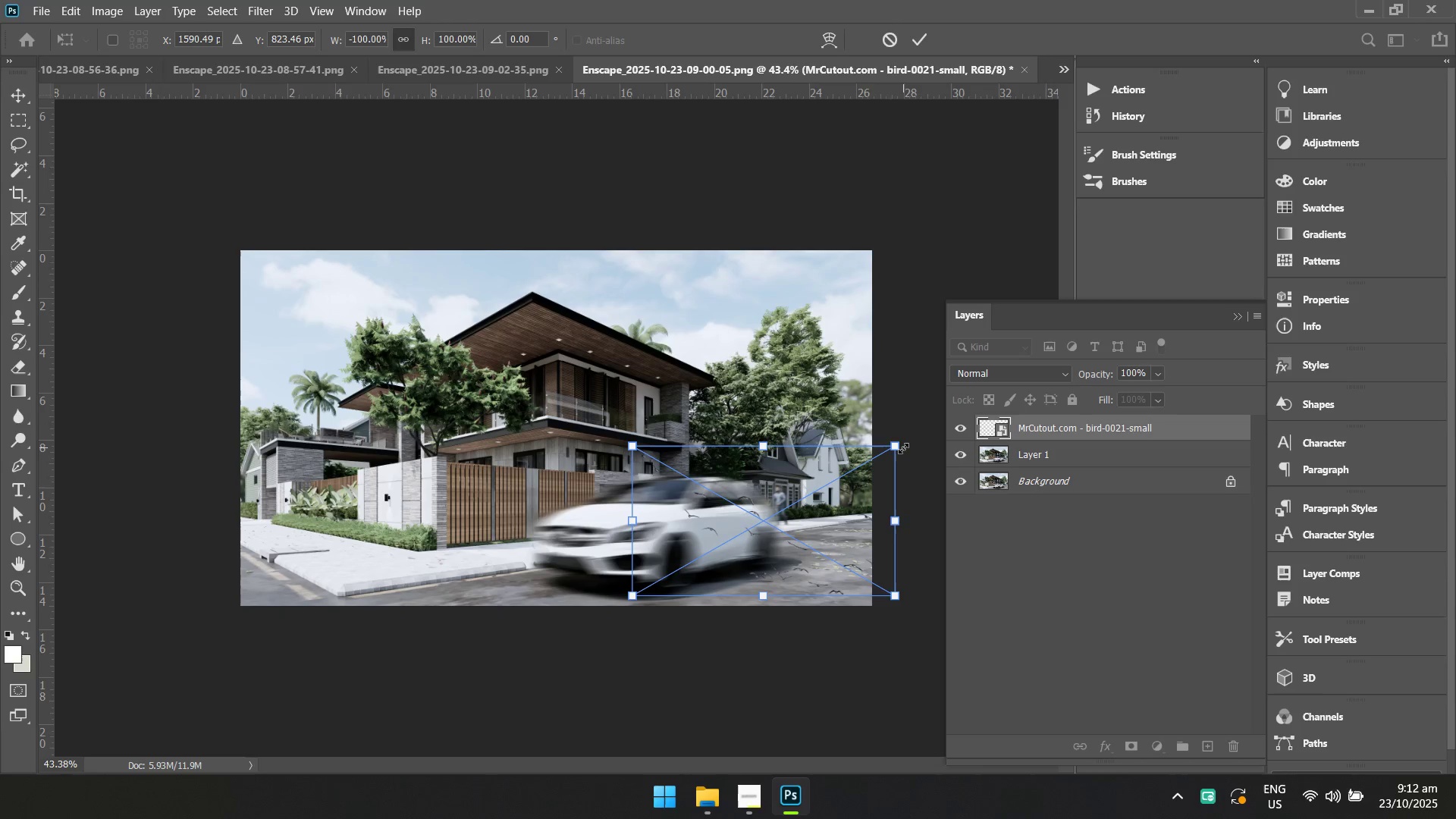 
left_click_drag(start_coordinate=[899, 445], to_coordinate=[775, 531])
 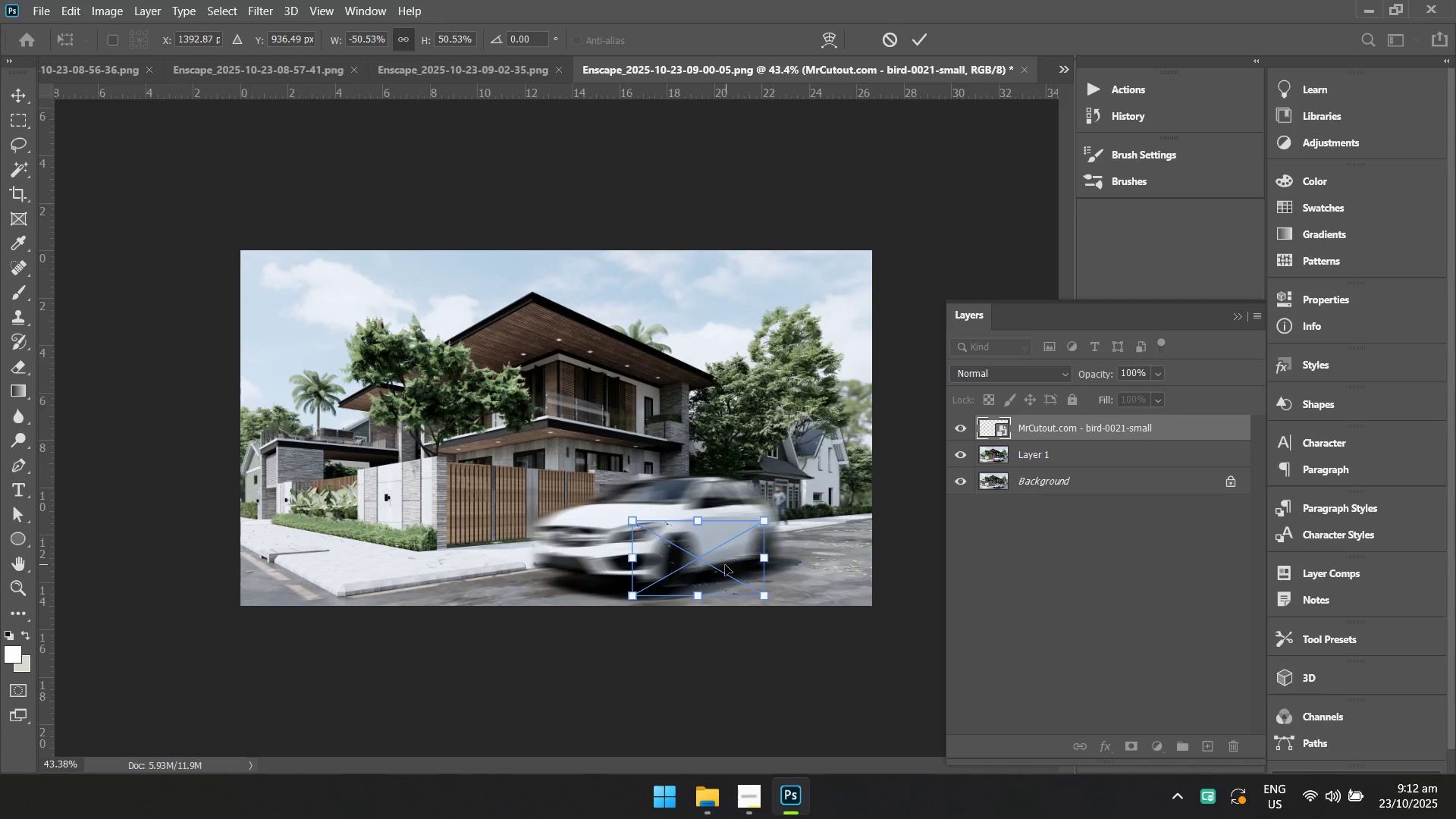 
left_click_drag(start_coordinate=[723, 567], to_coordinate=[353, 312])
 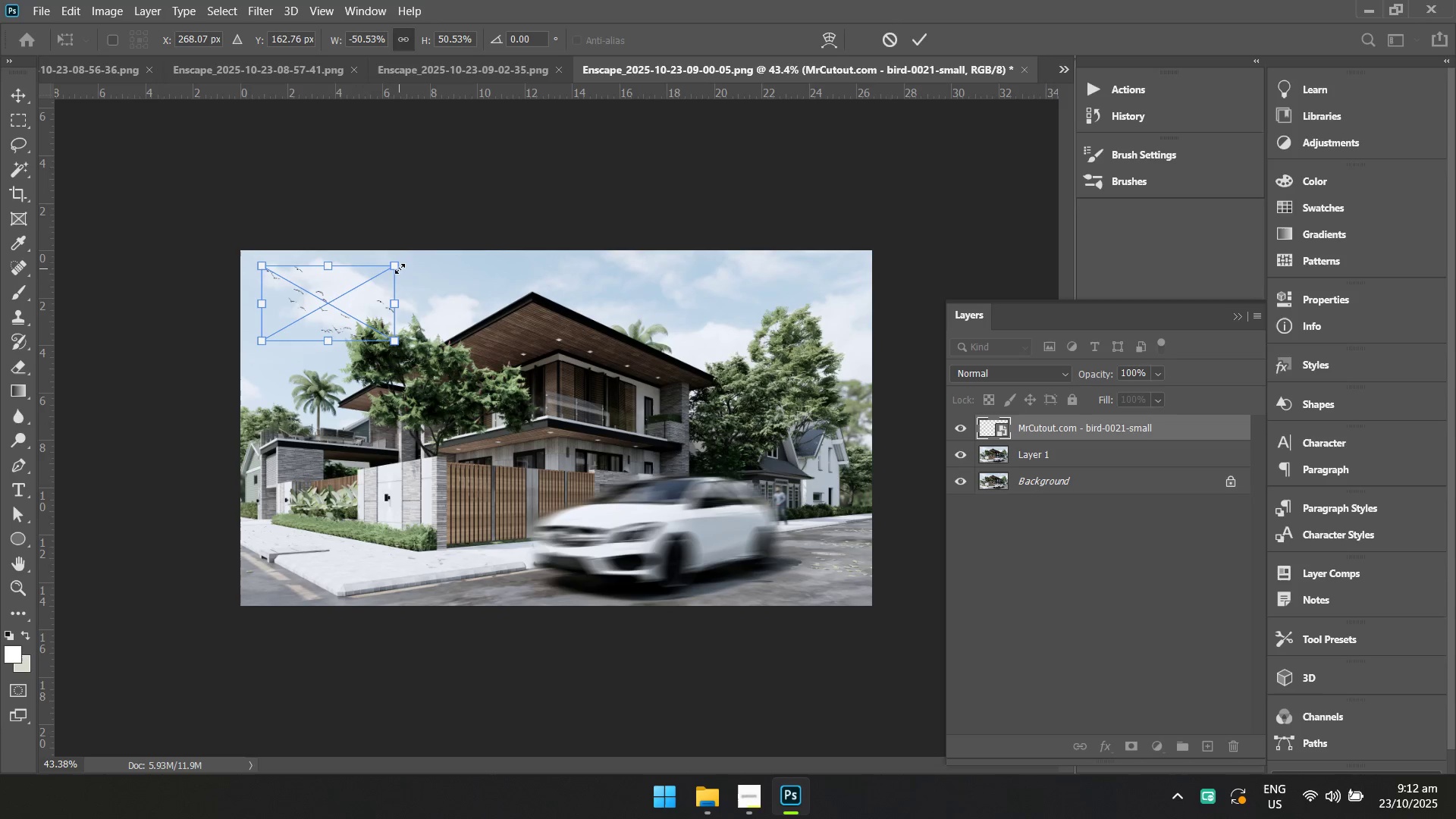 
left_click_drag(start_coordinate=[394, 266], to_coordinate=[362, 288])
 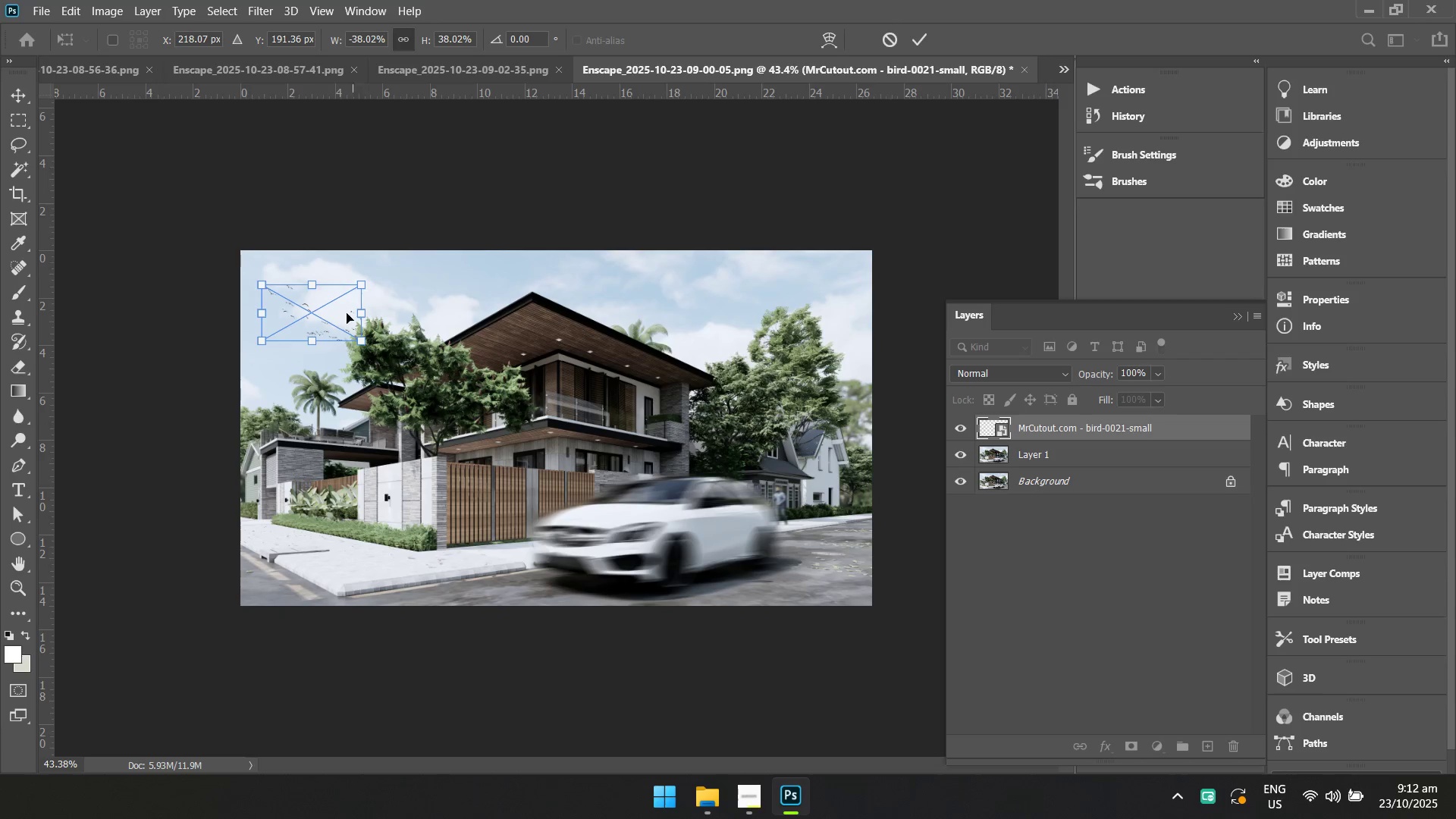 
left_click_drag(start_coordinate=[326, 322], to_coordinate=[318, 301])
 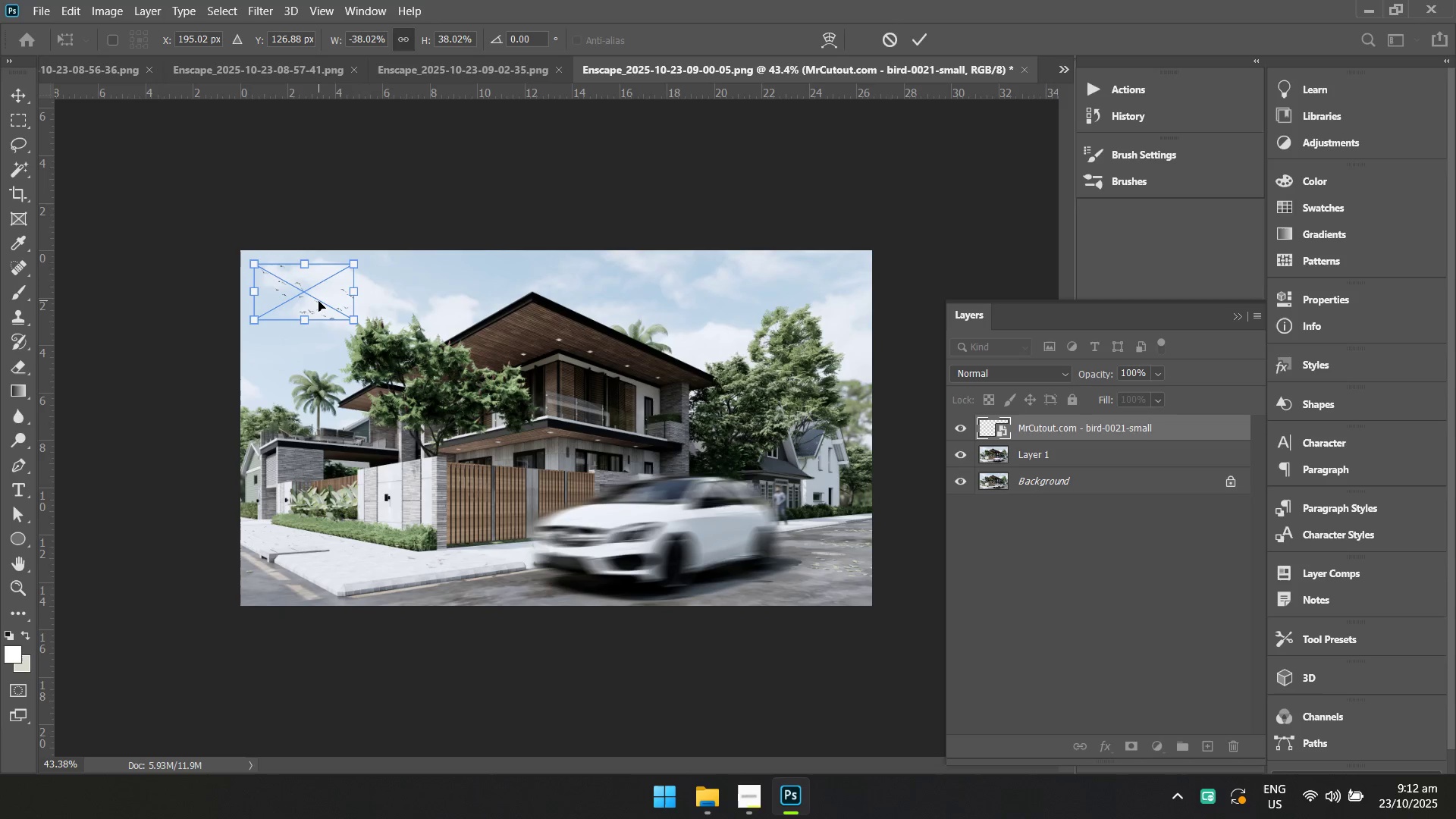 
key(Enter)
 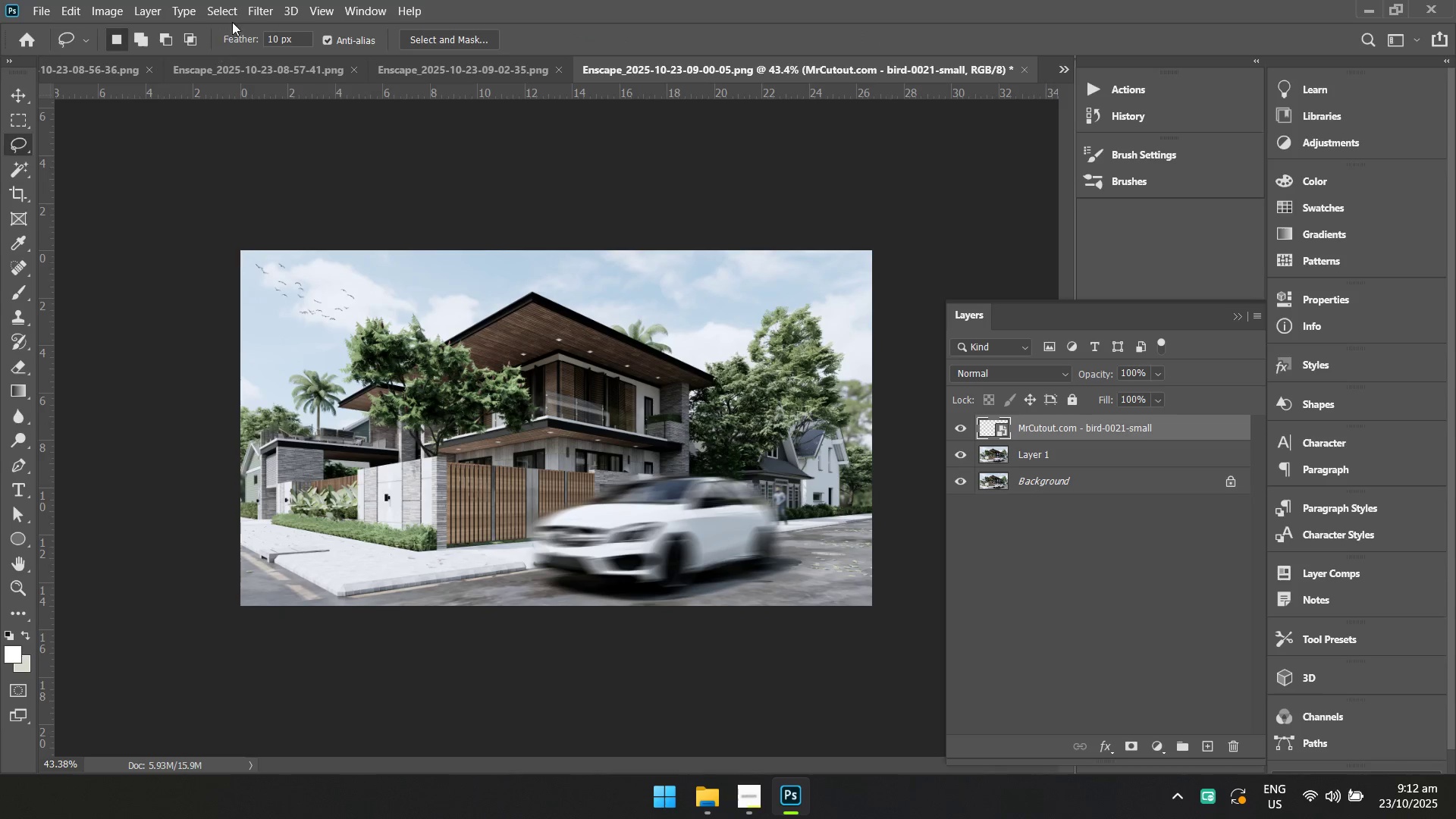 
left_click([252, 15])
 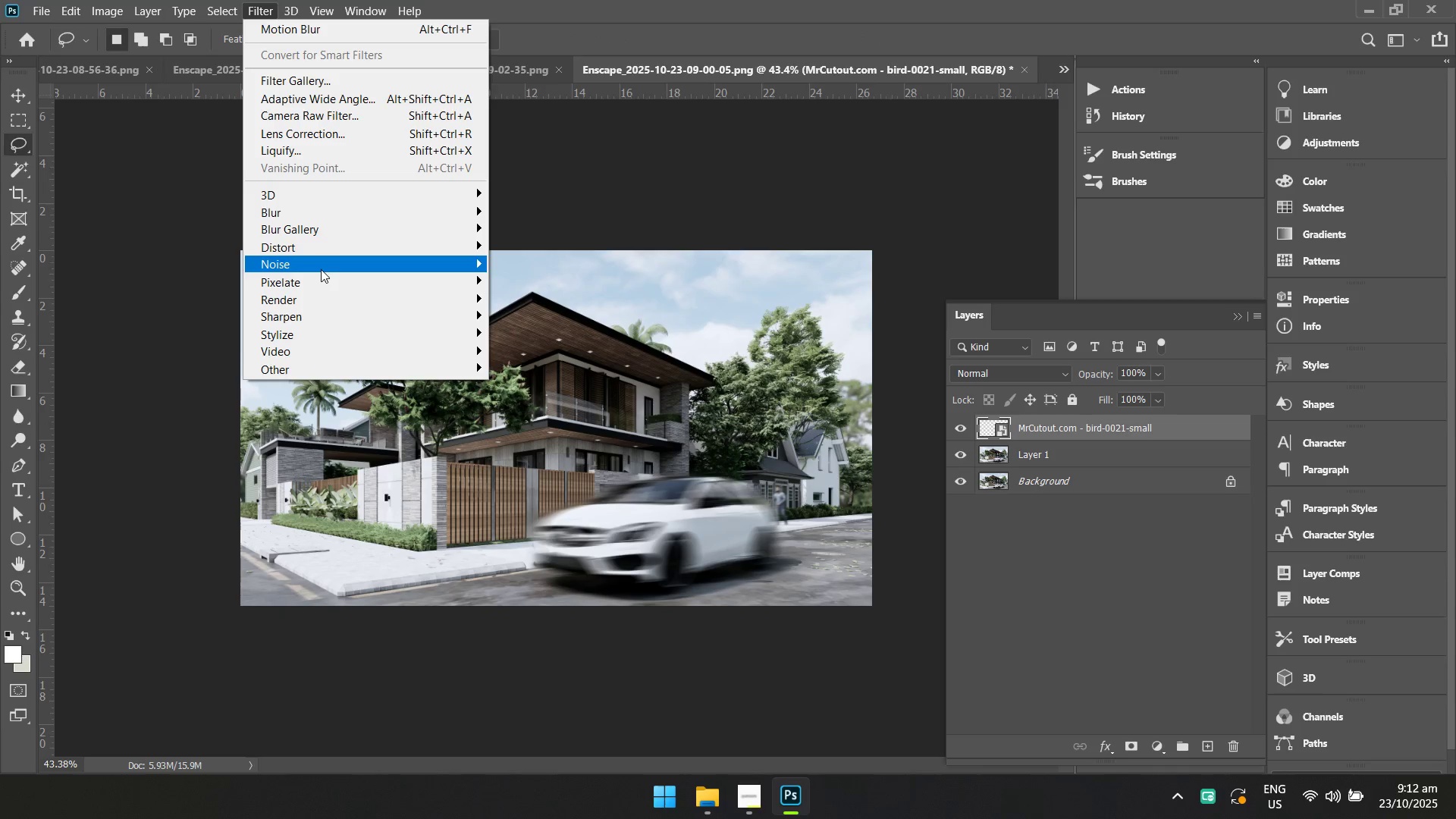 
left_click([324, 215])
 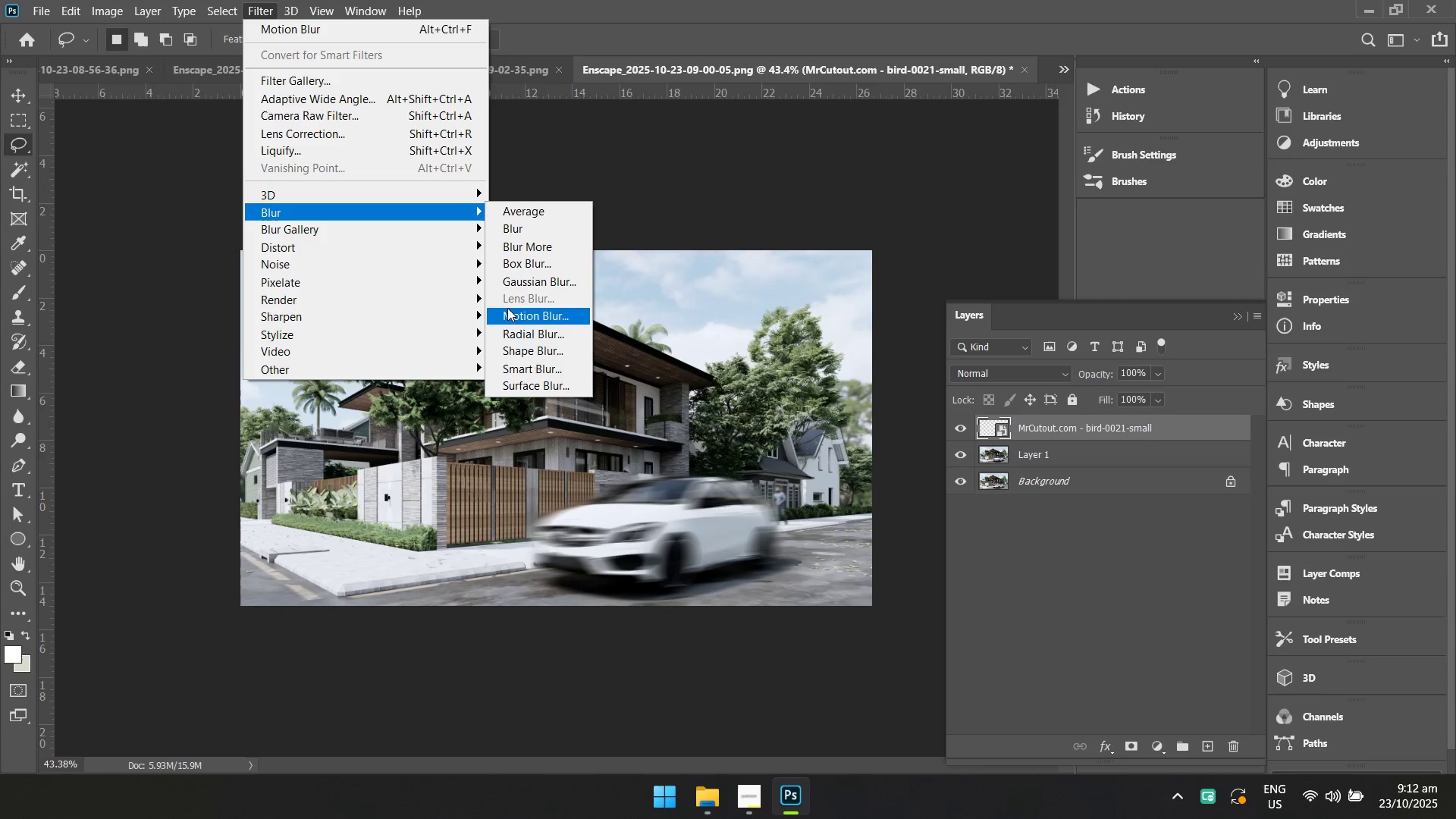 
left_click([512, 313])
 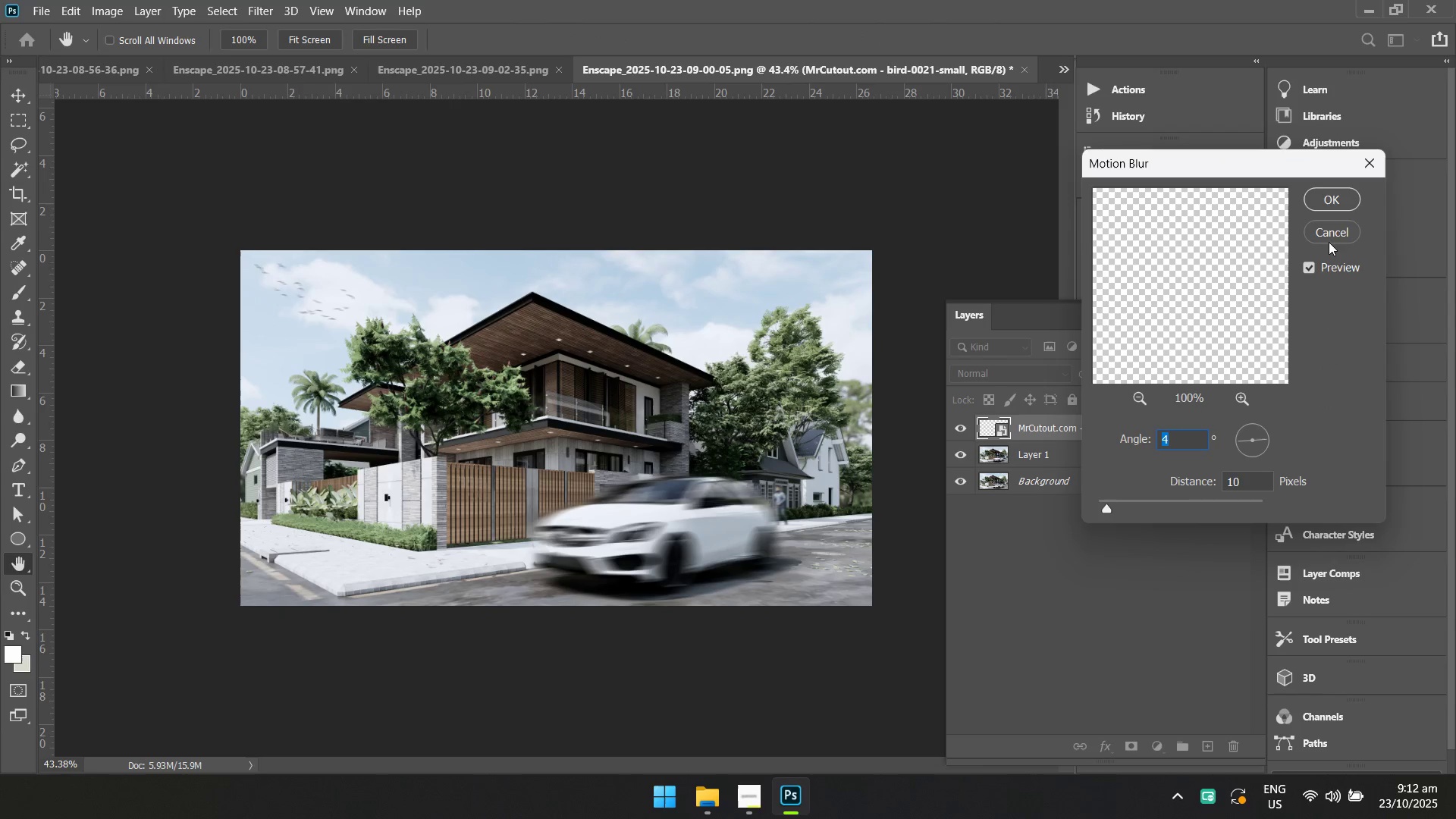 
left_click([1323, 199])
 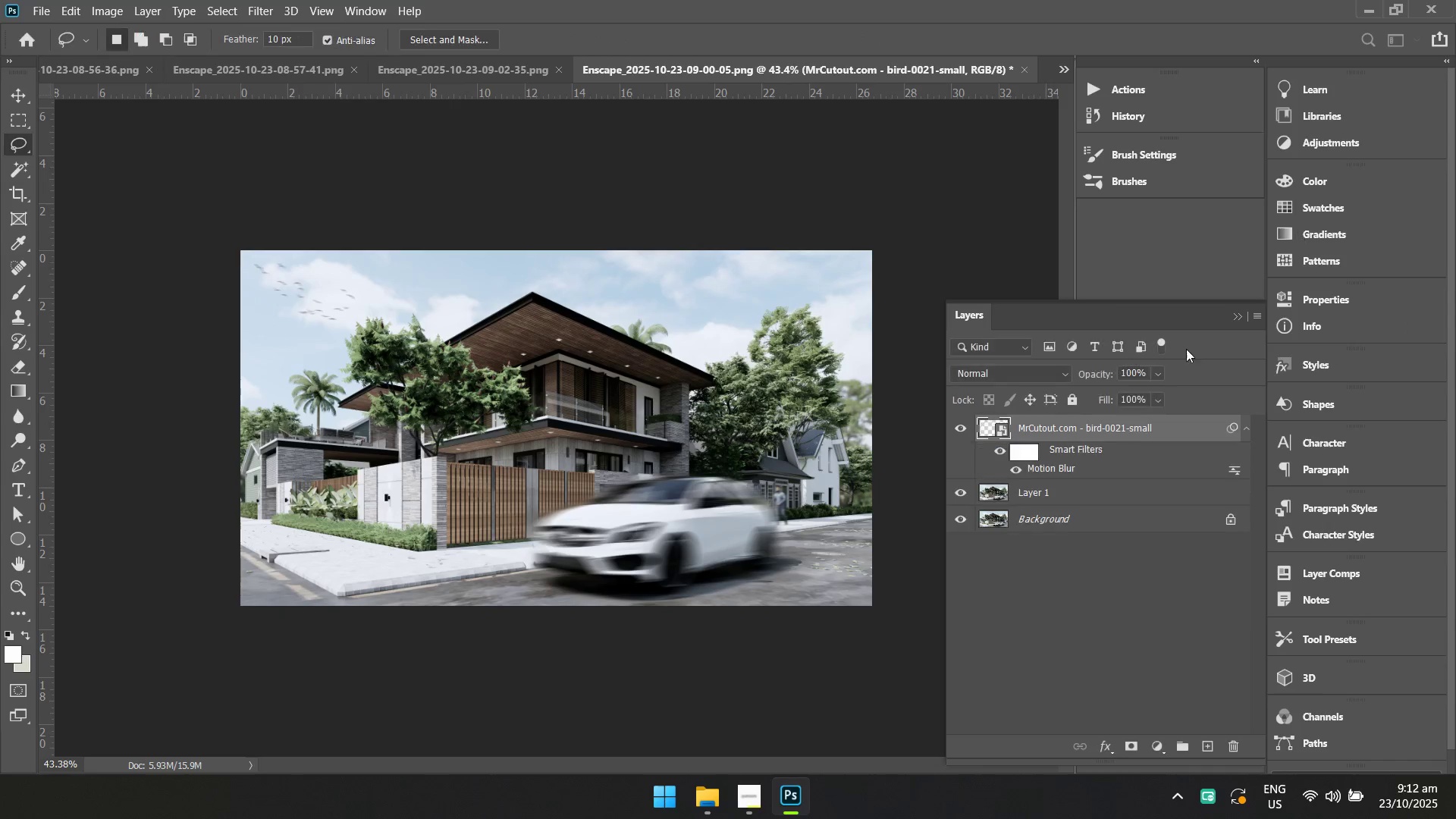 
hold_key(key=ShiftLeft, duration=0.93)
left_click([1064, 522])
 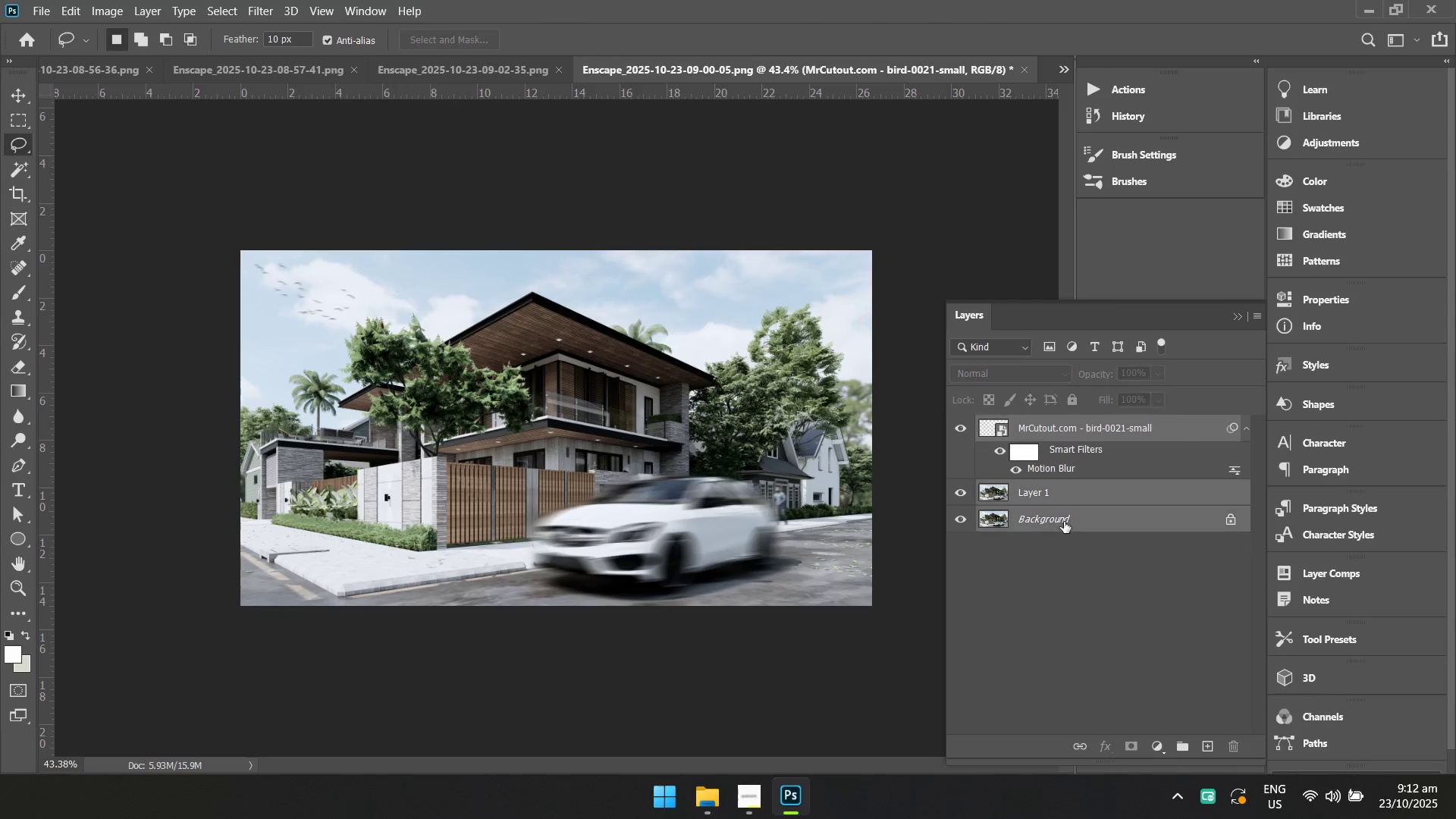 
double_click([1064, 522])
 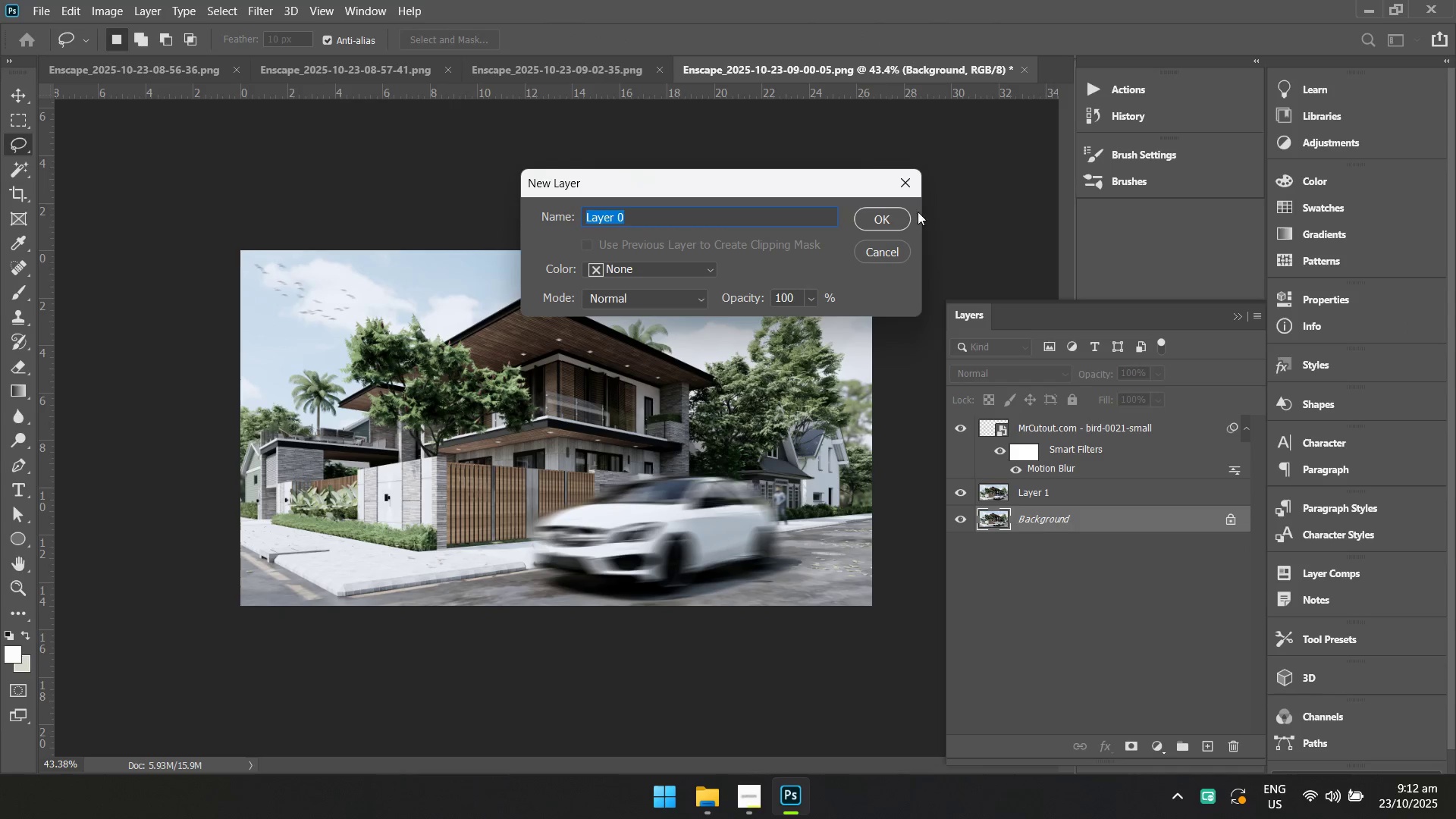 
left_click([903, 184])
 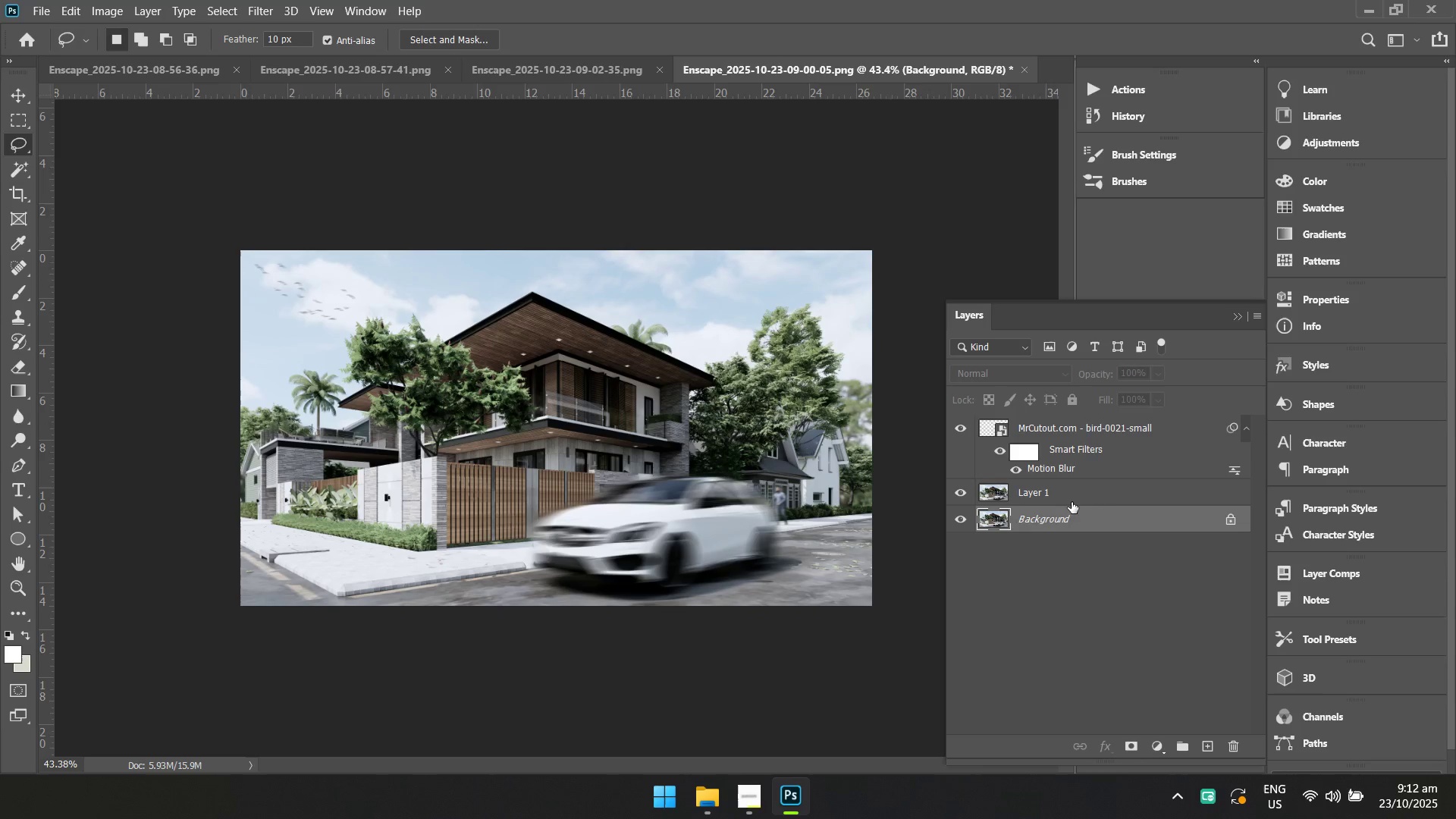 
hold_key(key=ShiftLeft, duration=1.15)
left_click([1070, 425])
 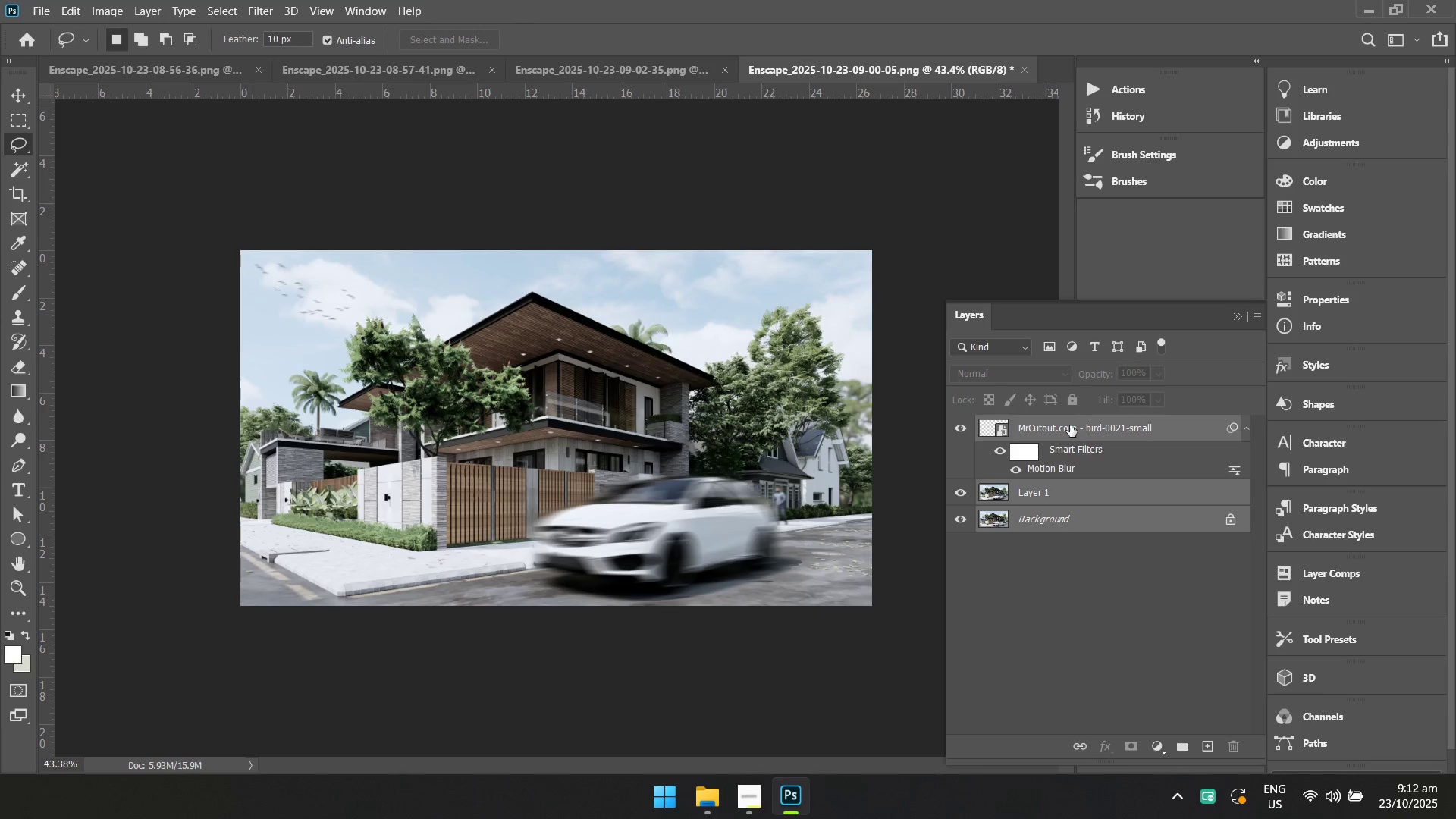 
right_click([1070, 425])
 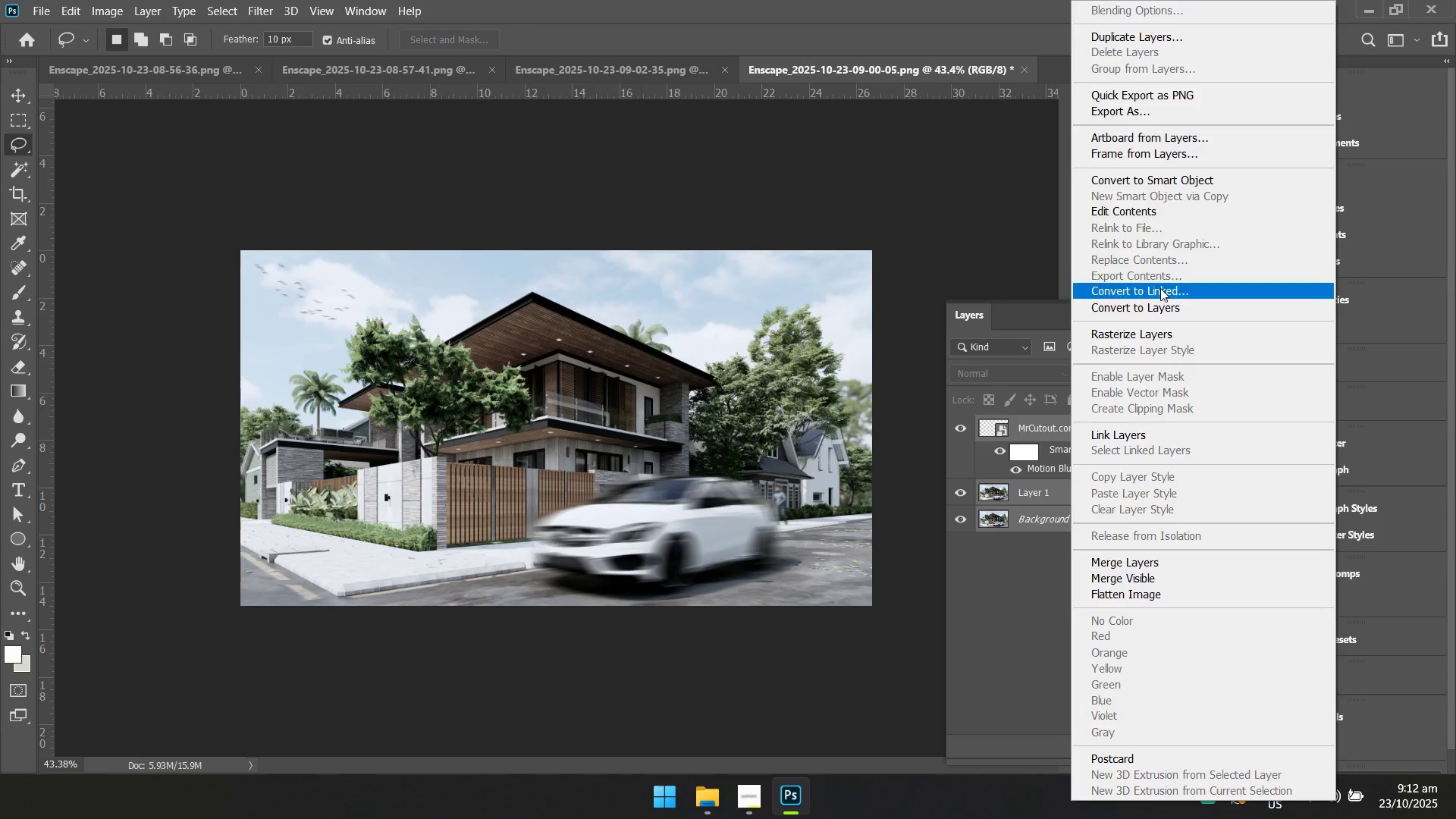 
left_click([1146, 588])
 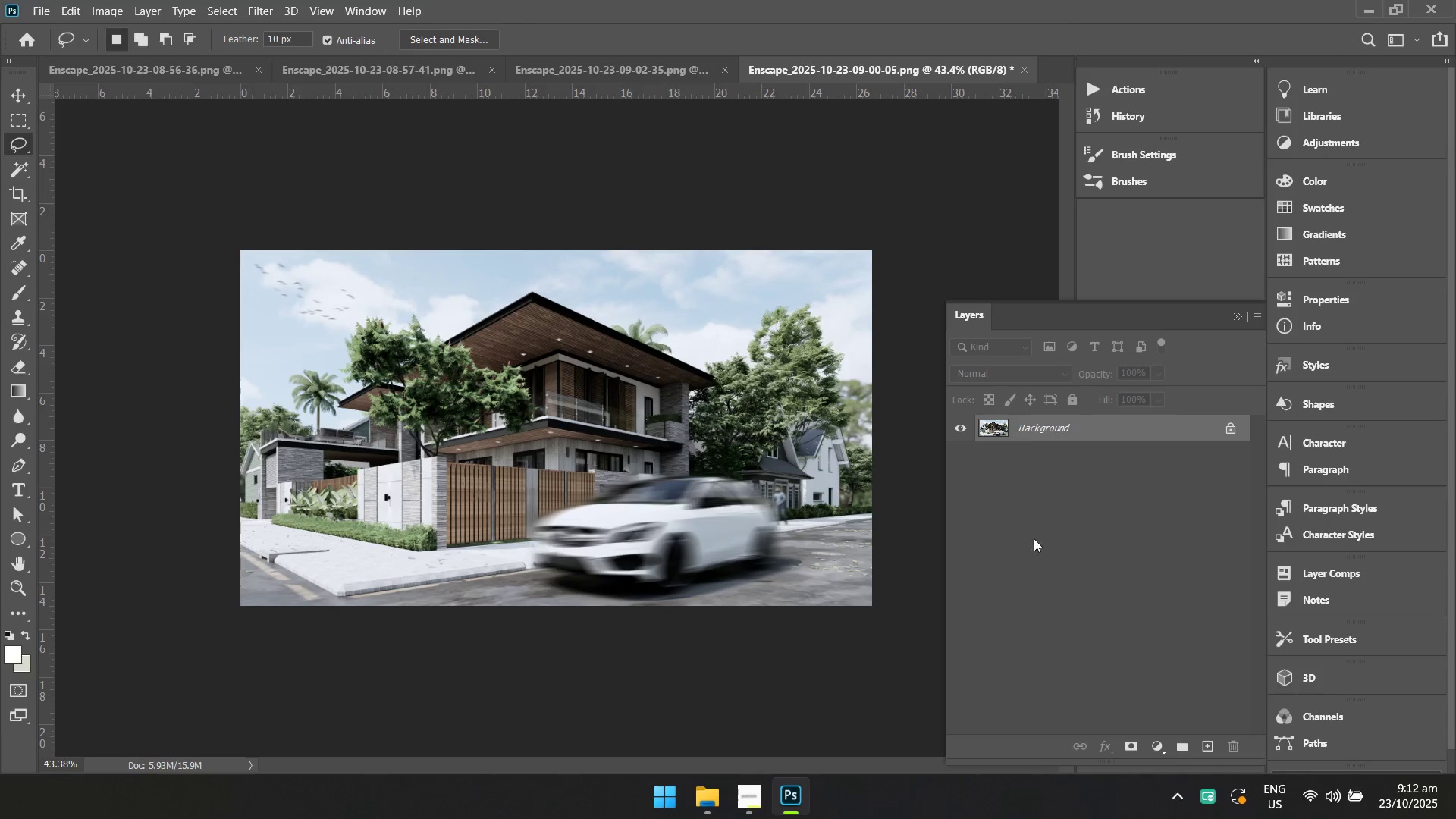 
key(Control+Shift+A)
 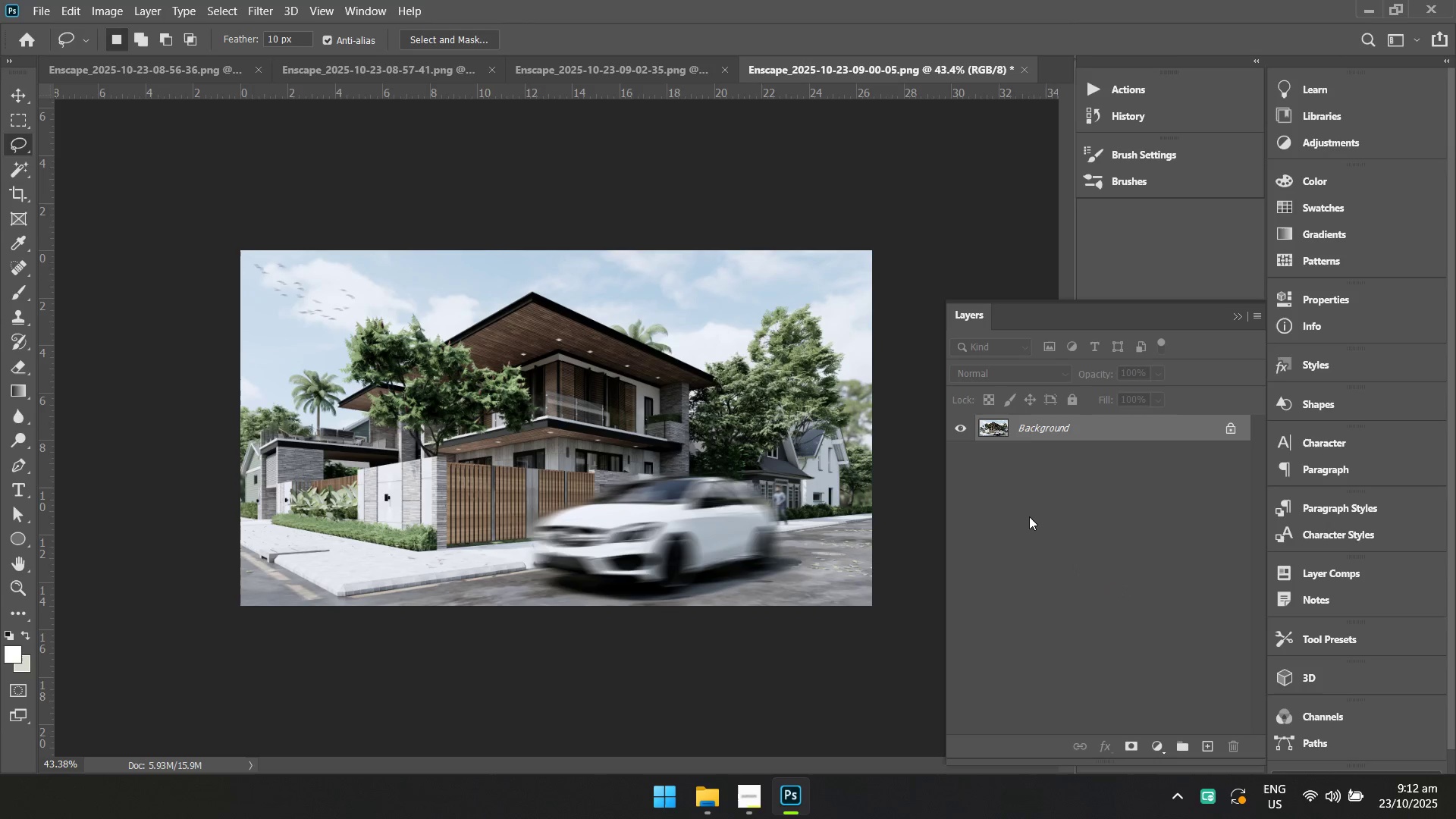 
key(Alt+Tab)
 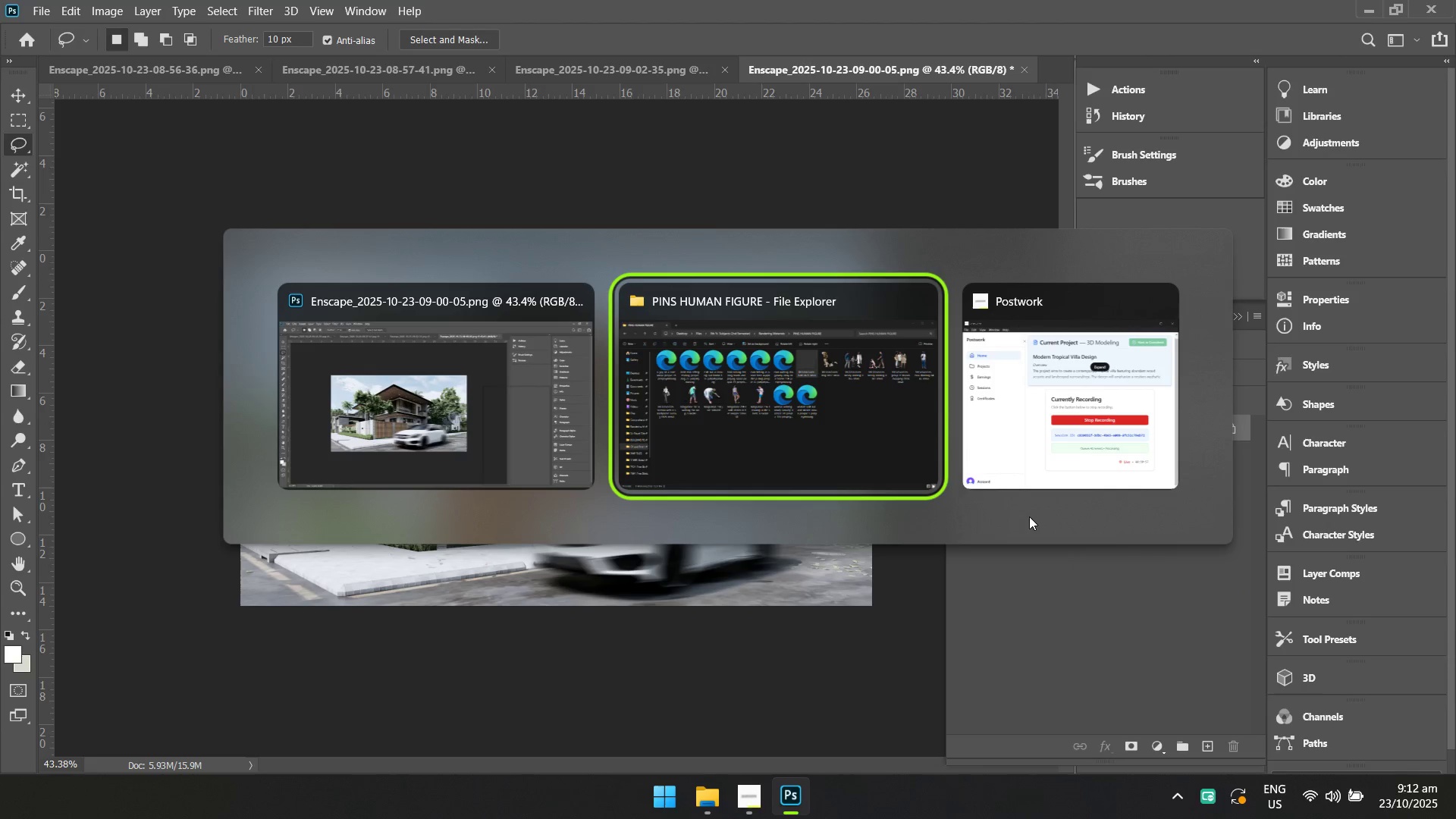 
key(Alt+Tab)